 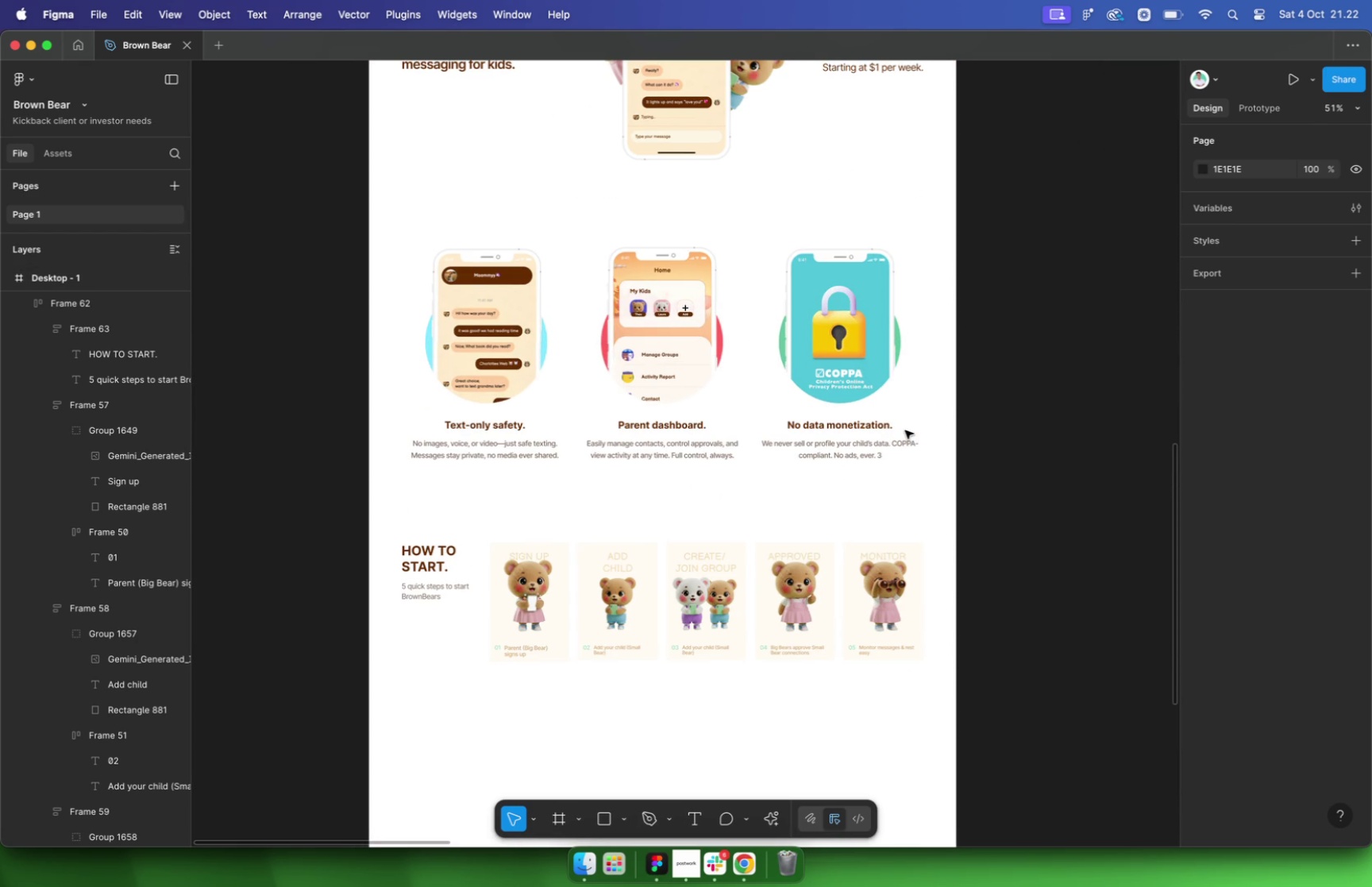 
scroll: coordinate [904, 432], scroll_direction: up, amount: 10.0
 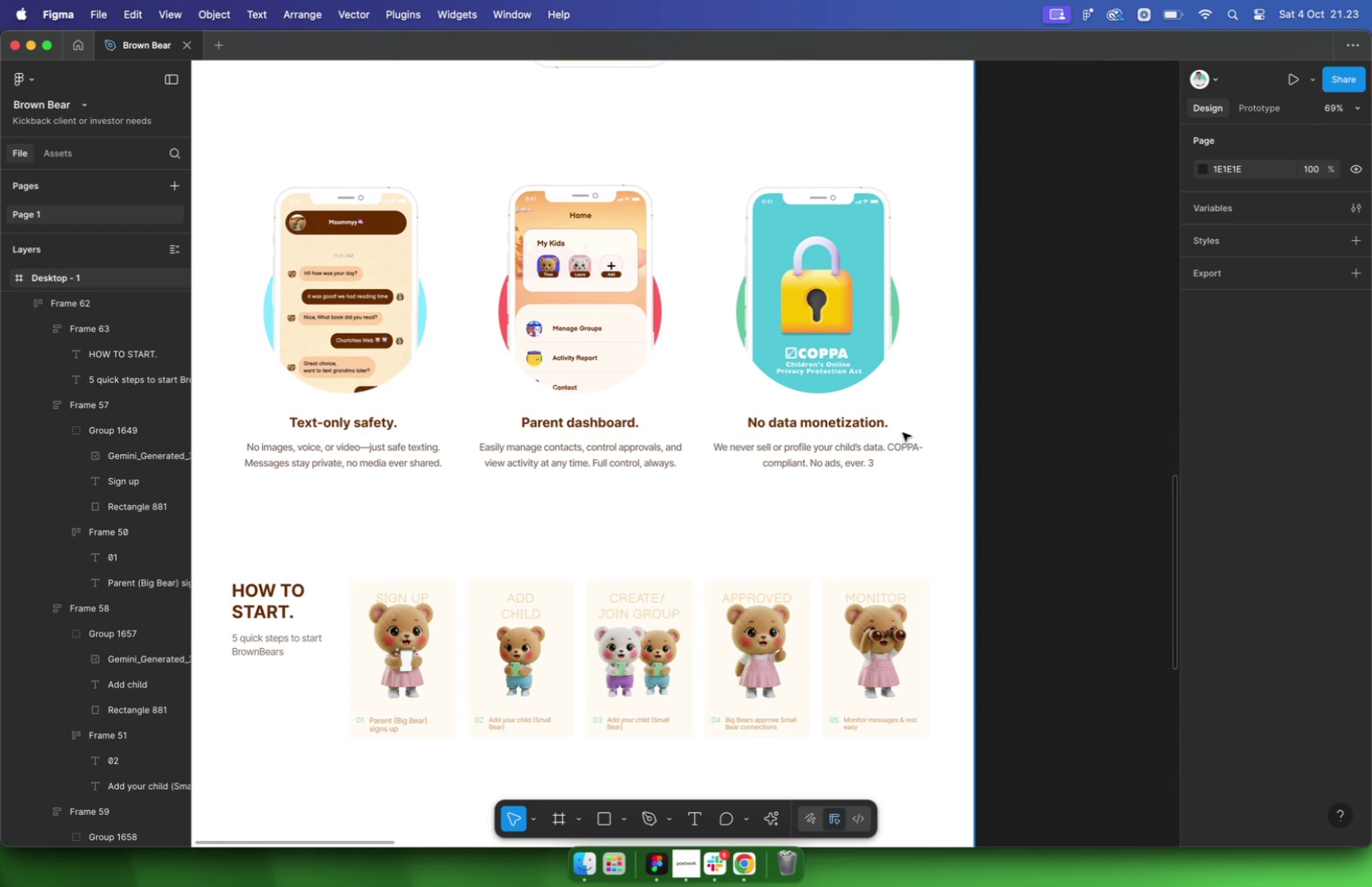 
scroll: coordinate [903, 433], scroll_direction: down, amount: 16.0
 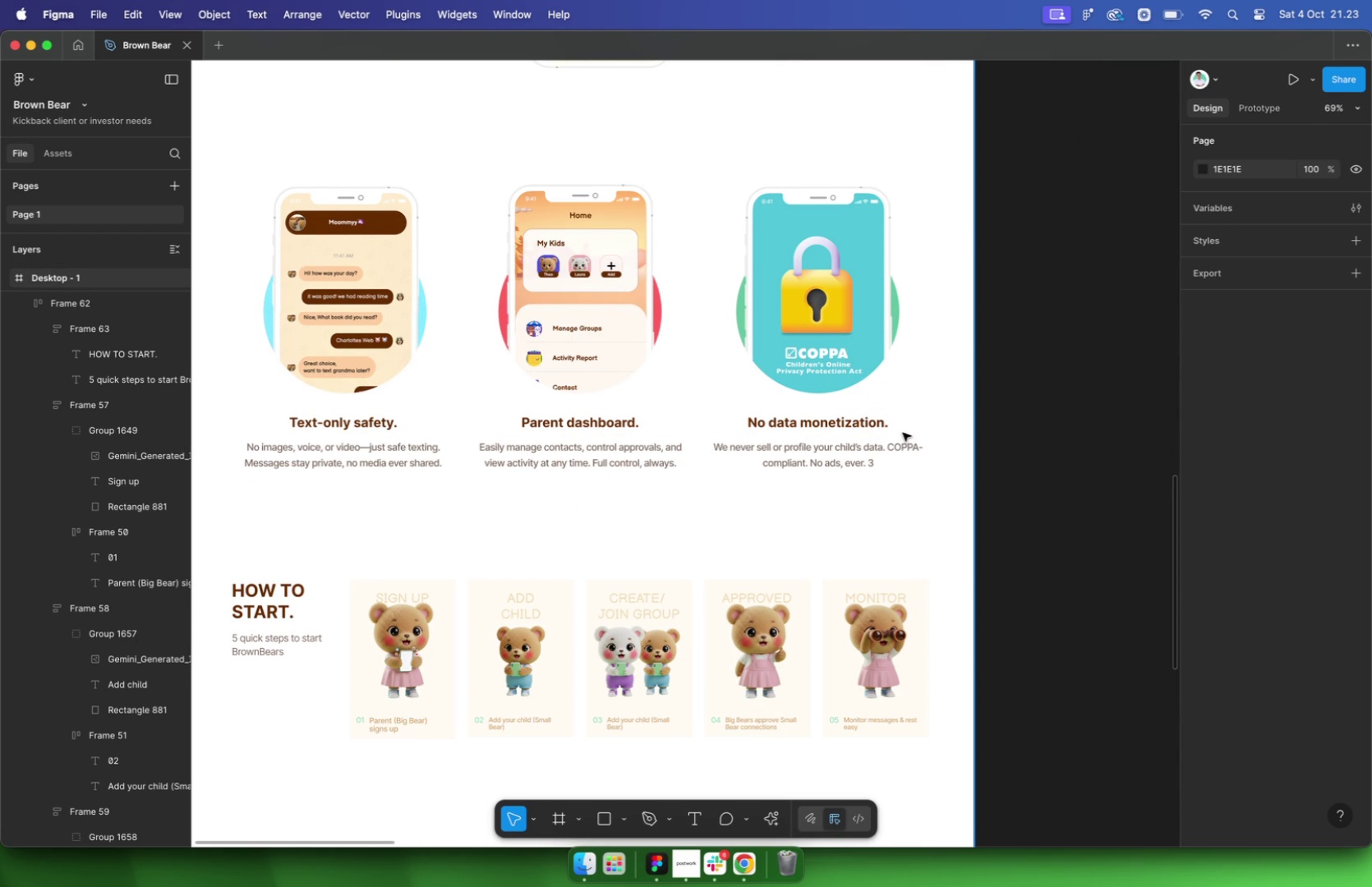 
scroll: coordinate [796, 219], scroll_direction: up, amount: 25.0
 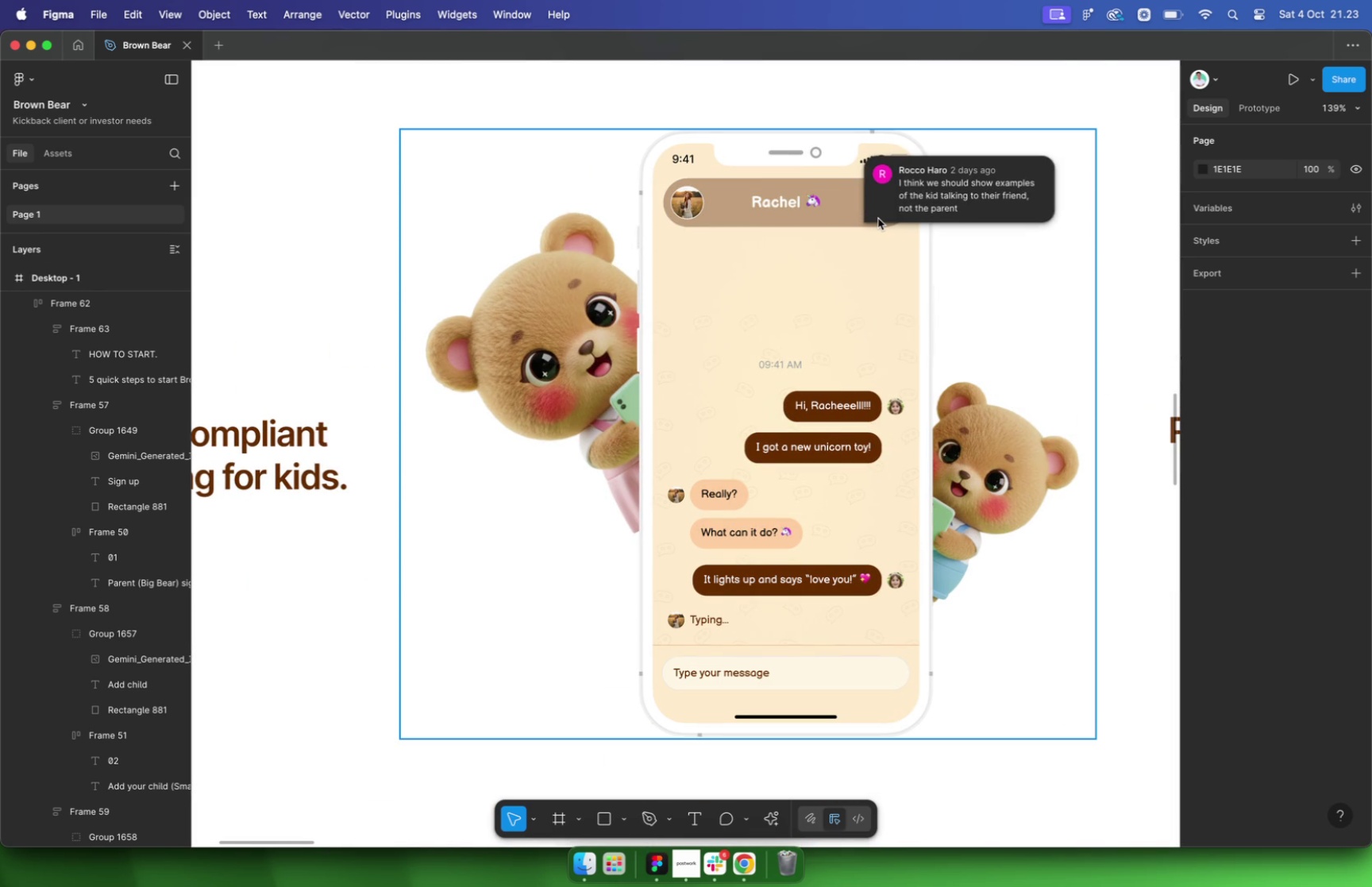 
left_click([878, 218])